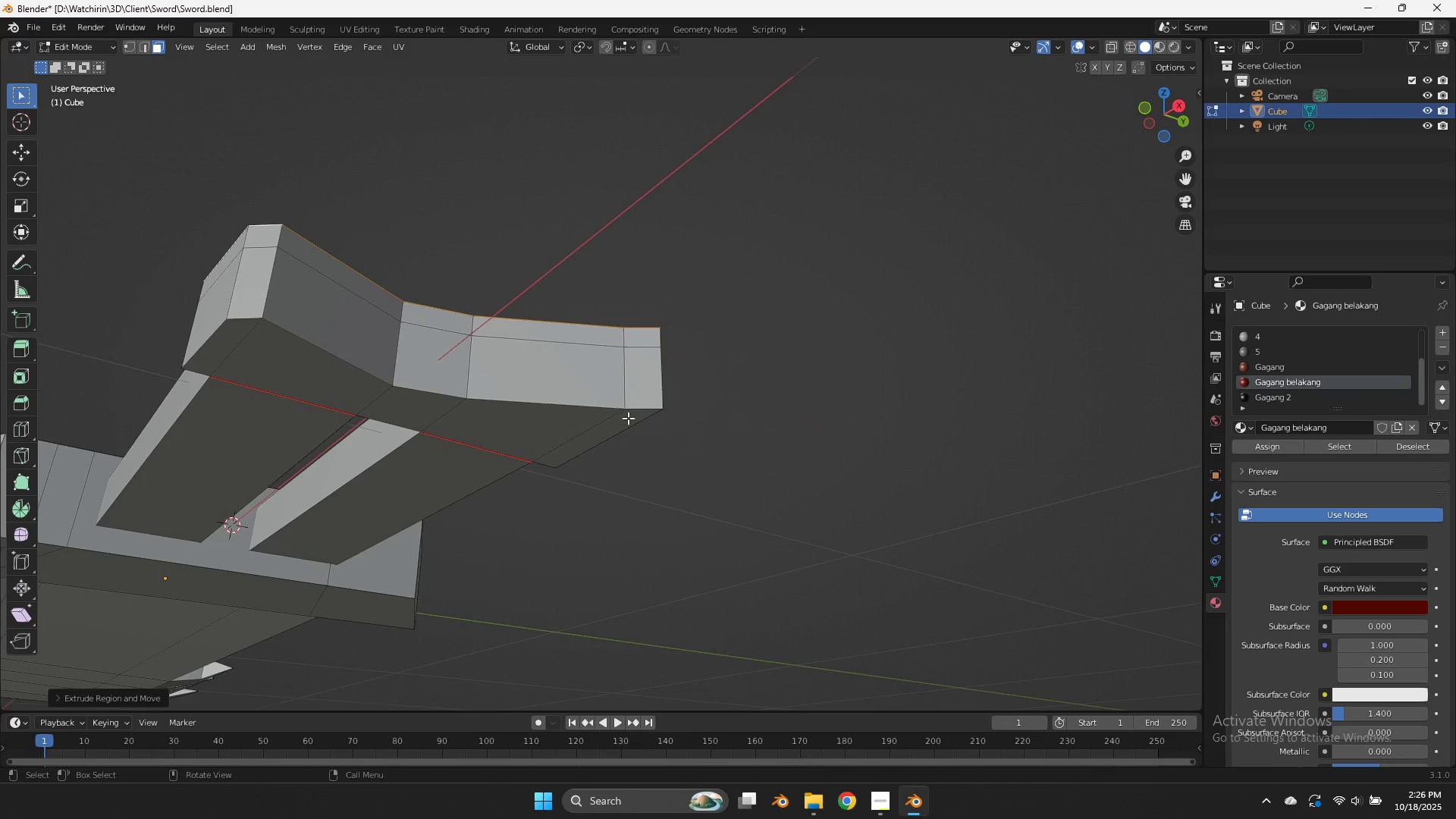 
left_click([628, 418])
 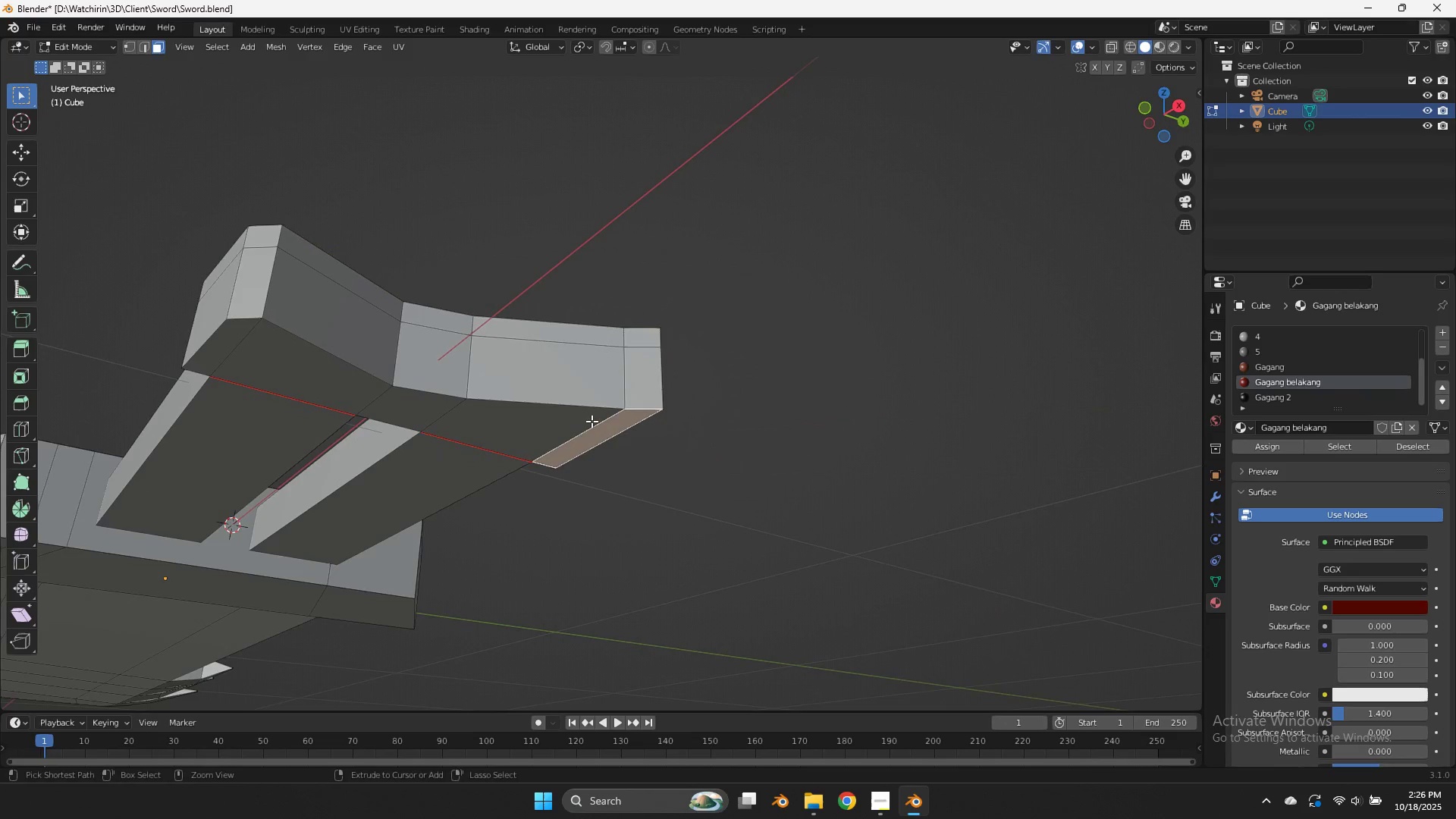 
hold_key(key=ControlLeft, duration=1.23)
left_click([234, 328])
 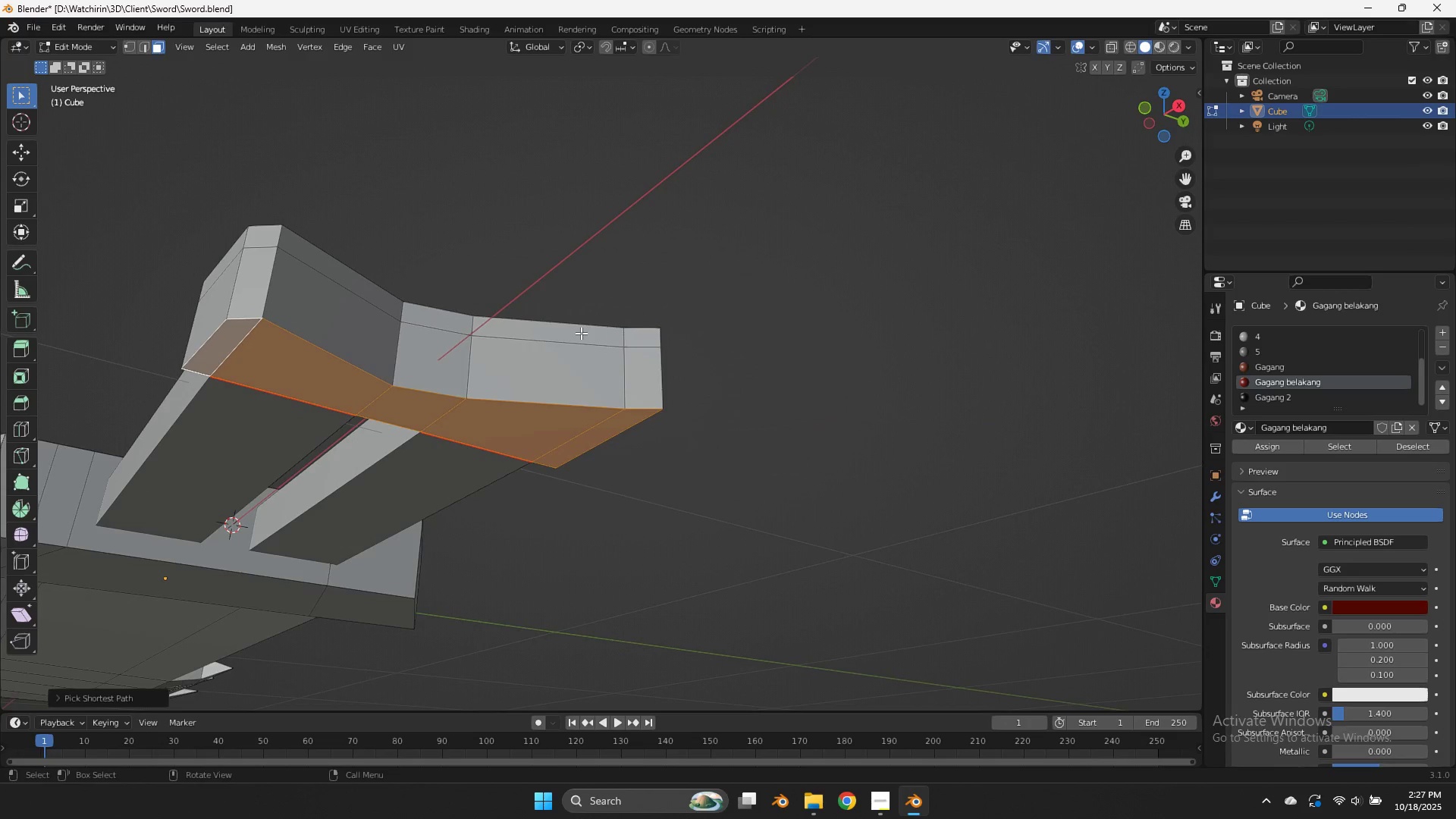 
type(ezz)
 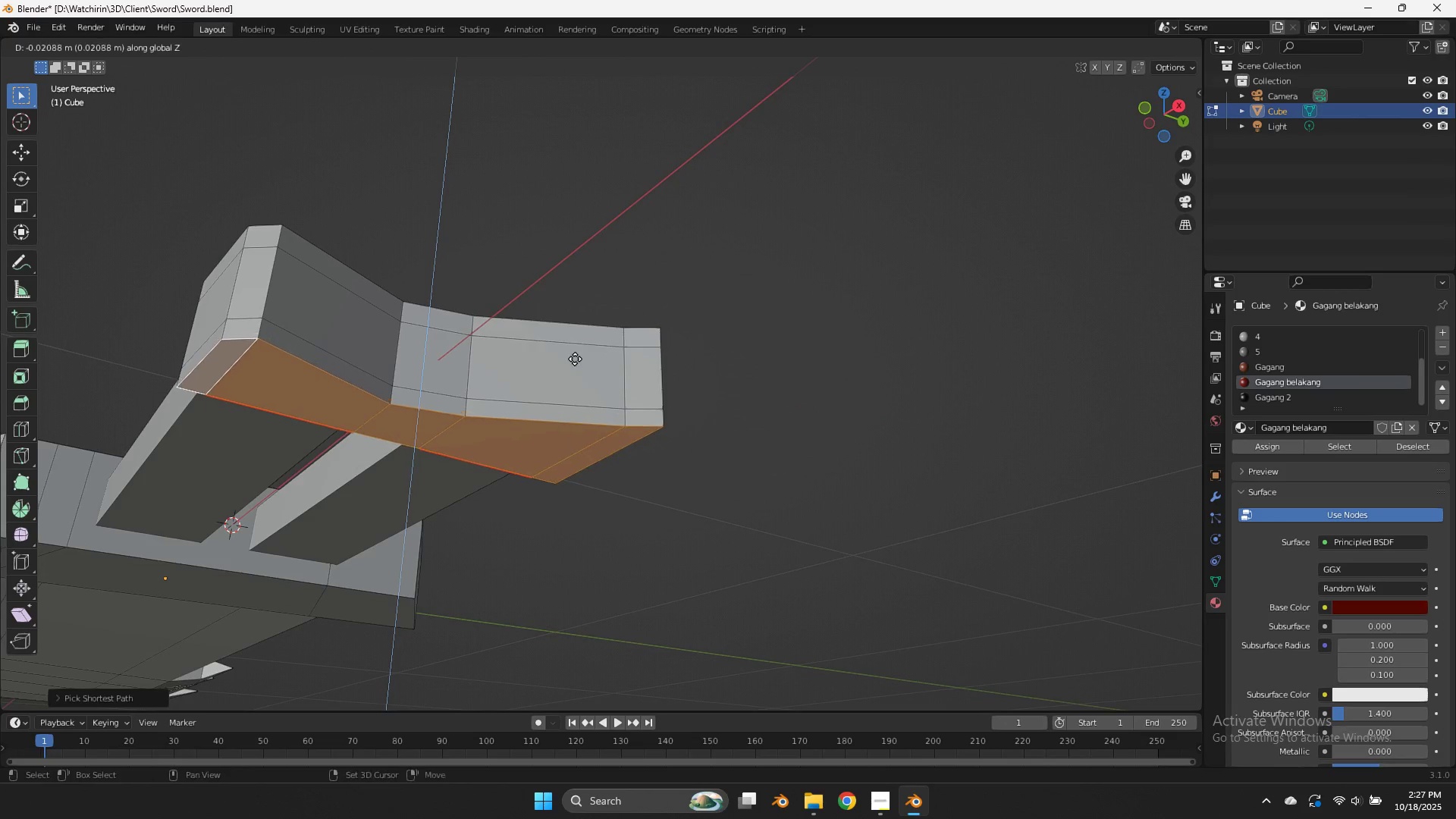 
hold_key(key=ShiftLeft, duration=0.53)
 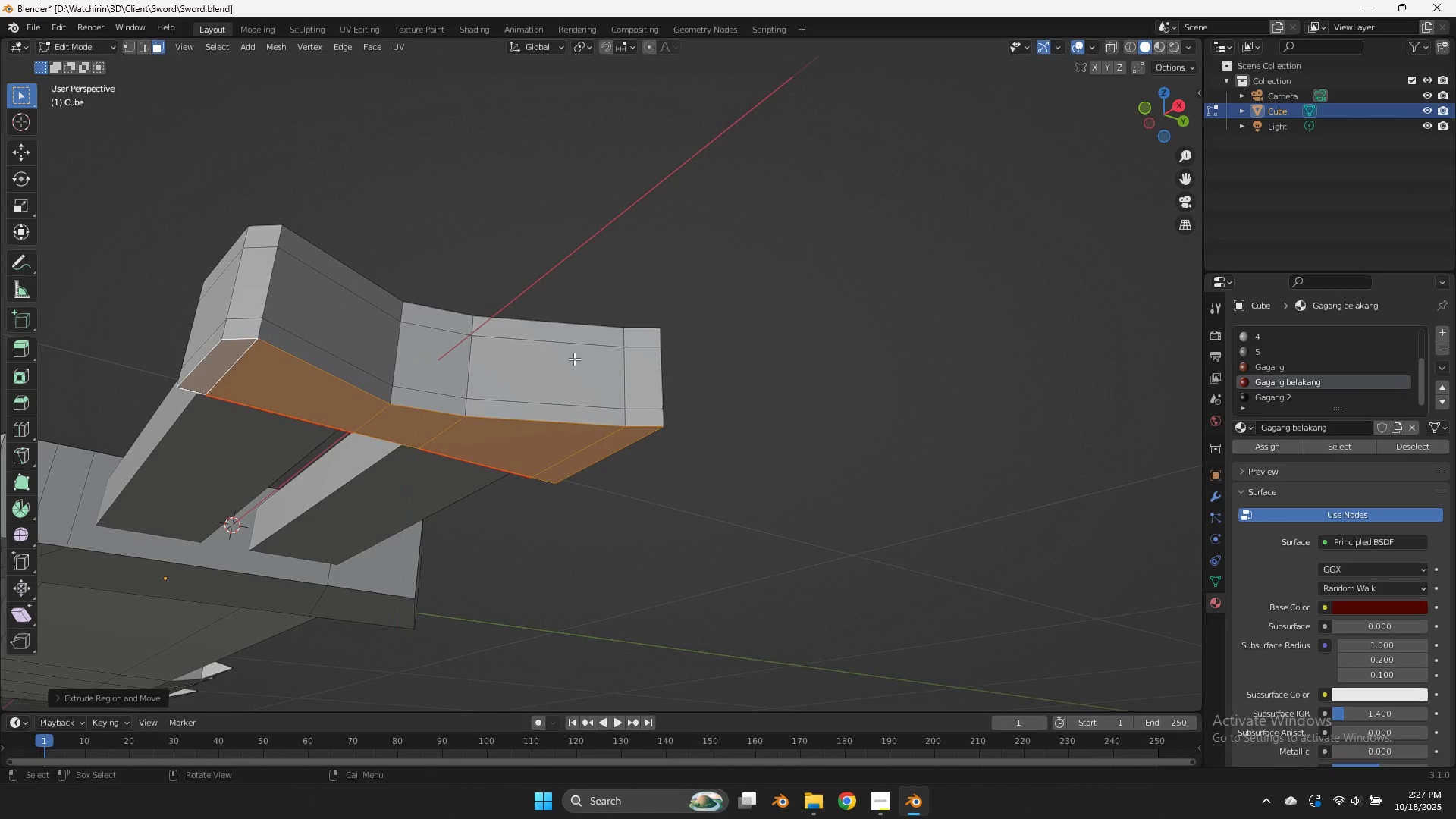 
left_click([574, 359])
 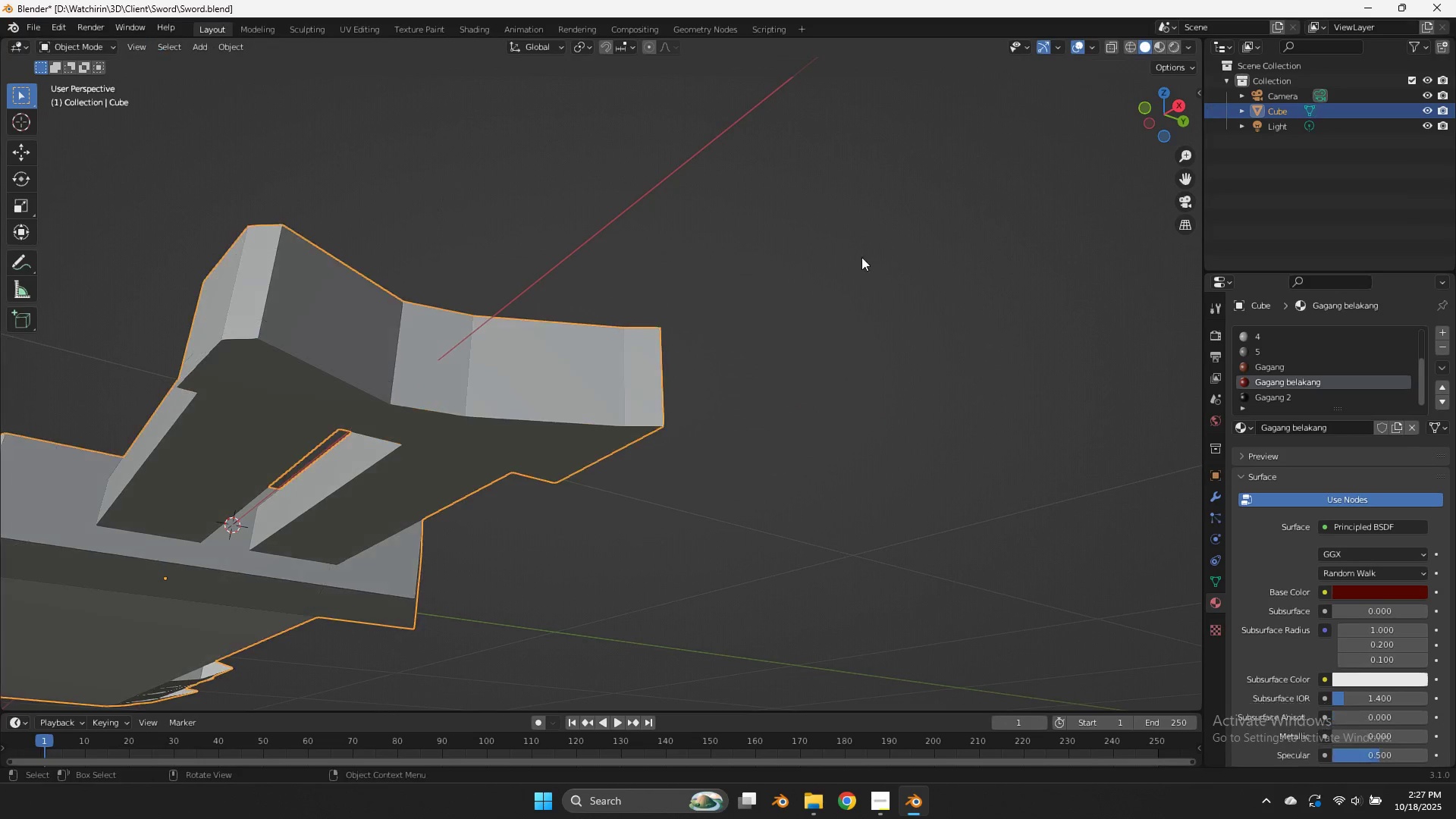 
key(Tab)
 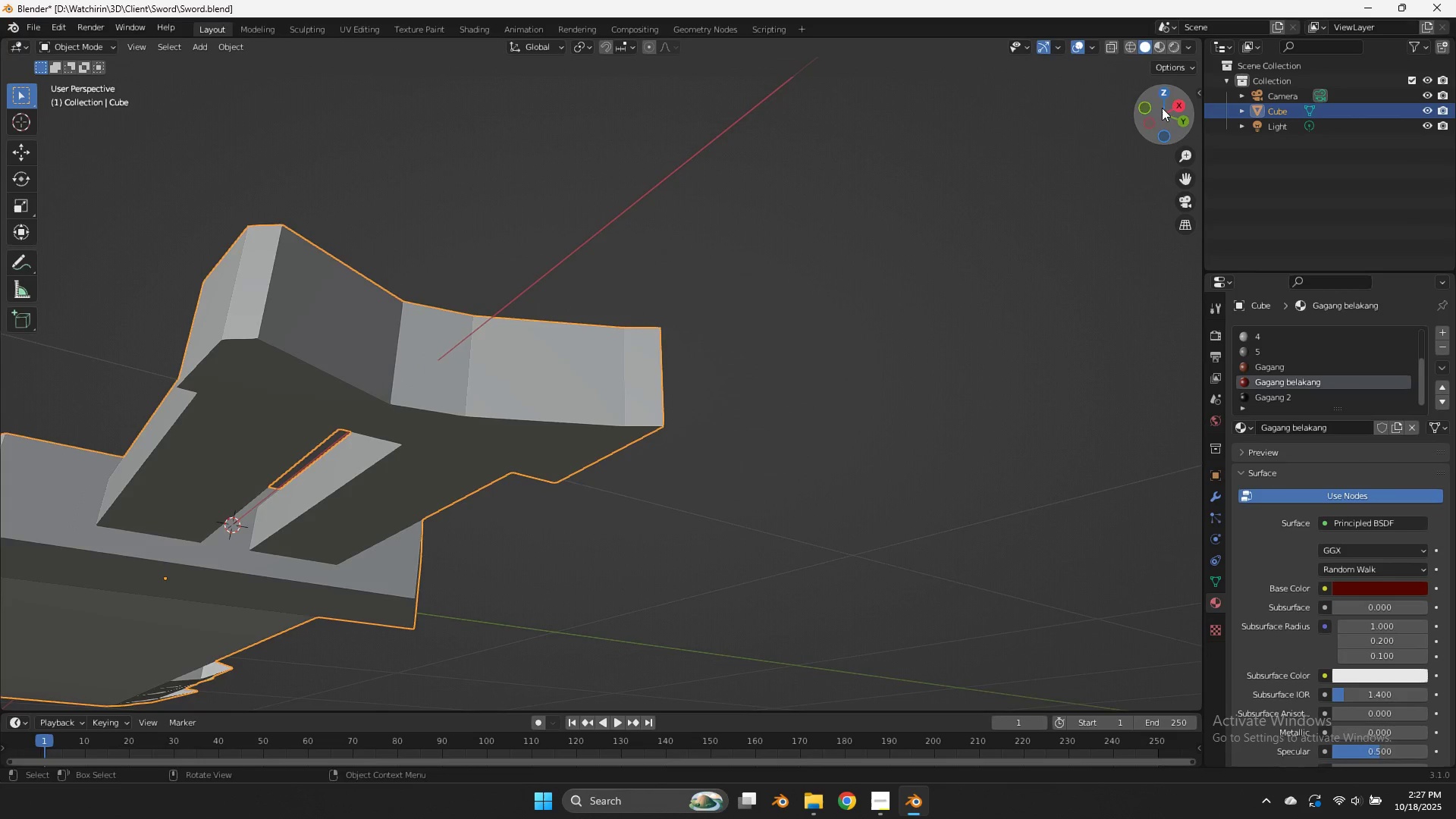 
left_click_drag(start_coordinate=[1164, 108], to_coordinate=[1066, 256])
 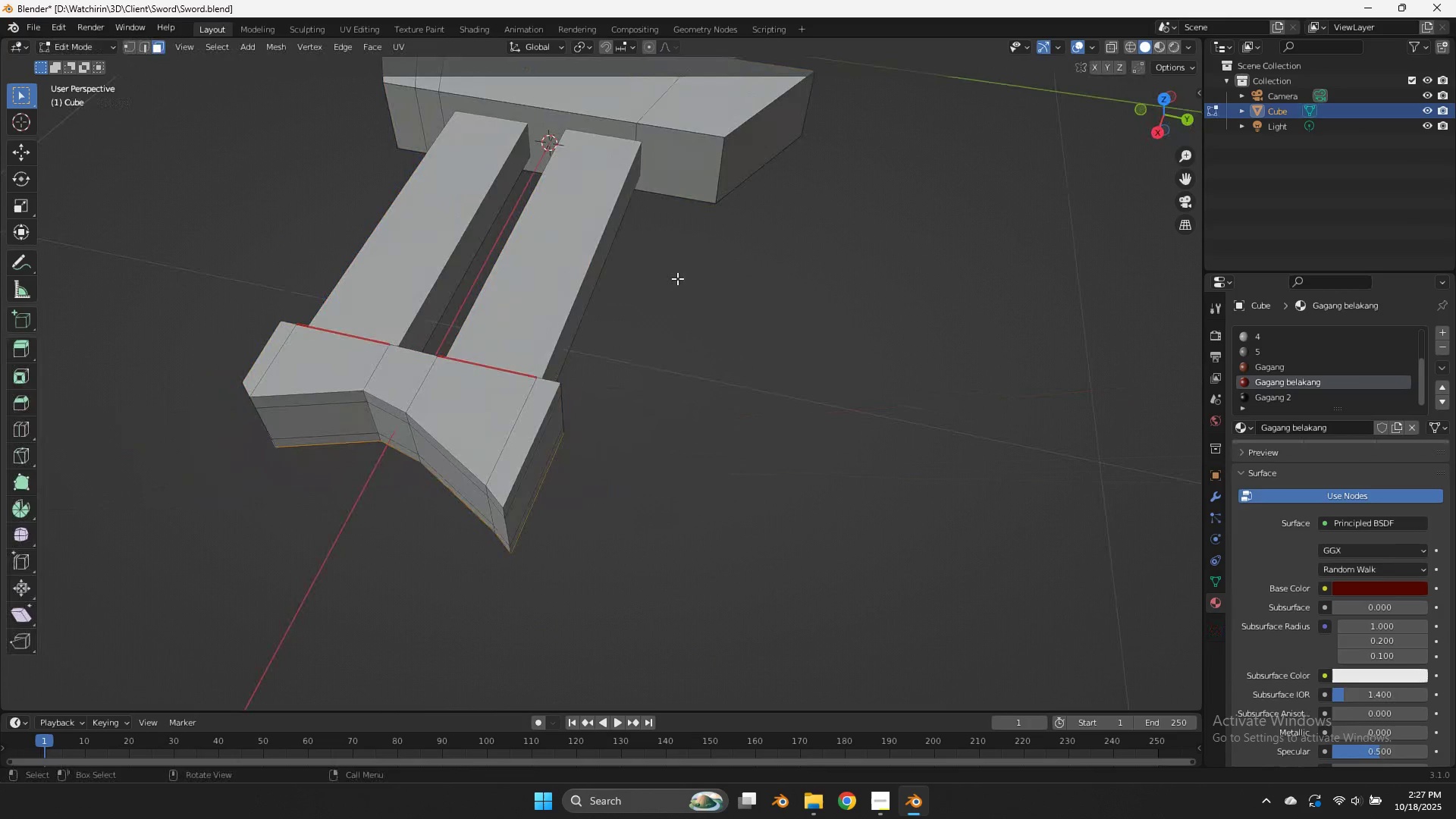 
key(Tab)
 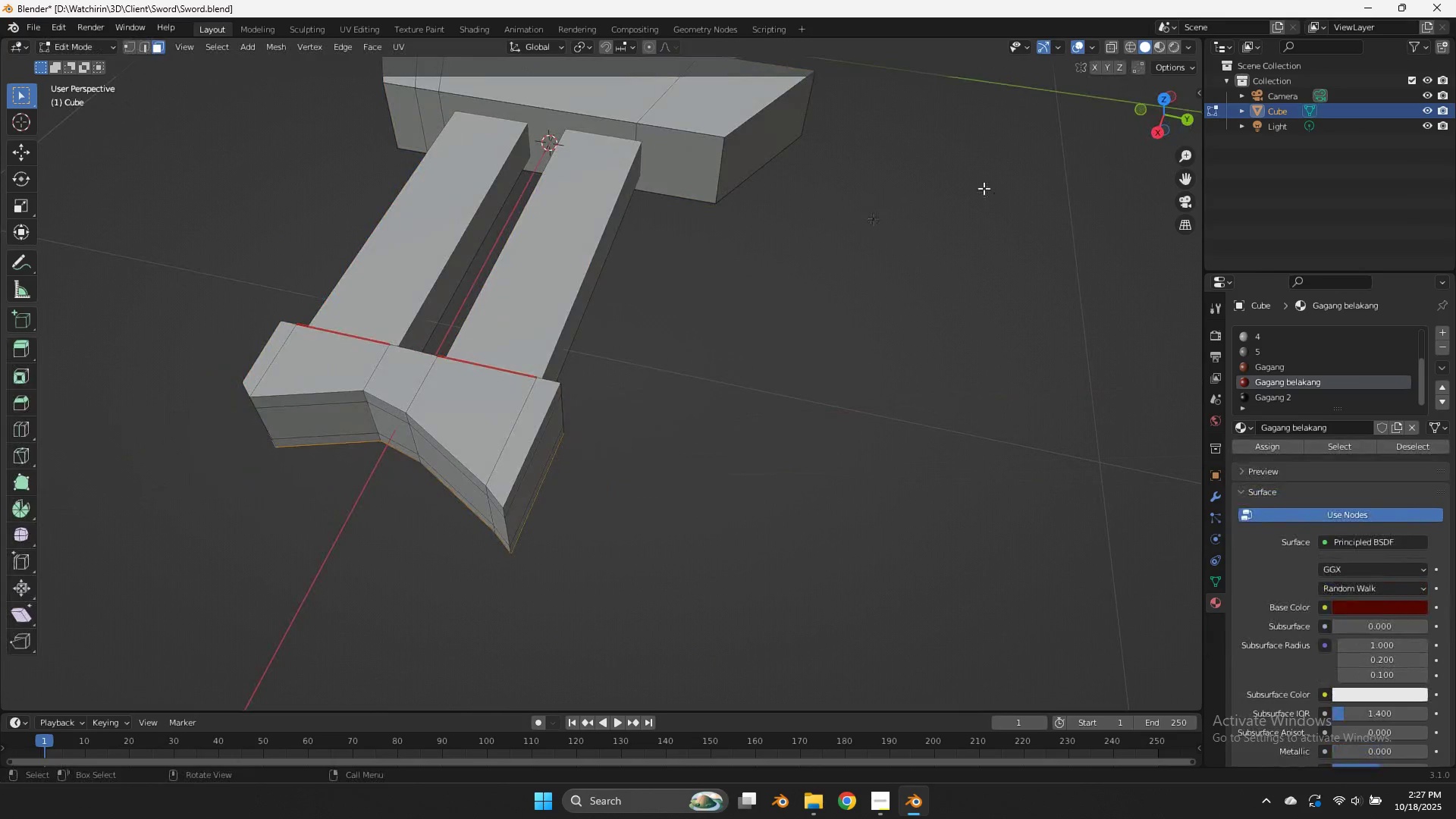 
key(Tab)
 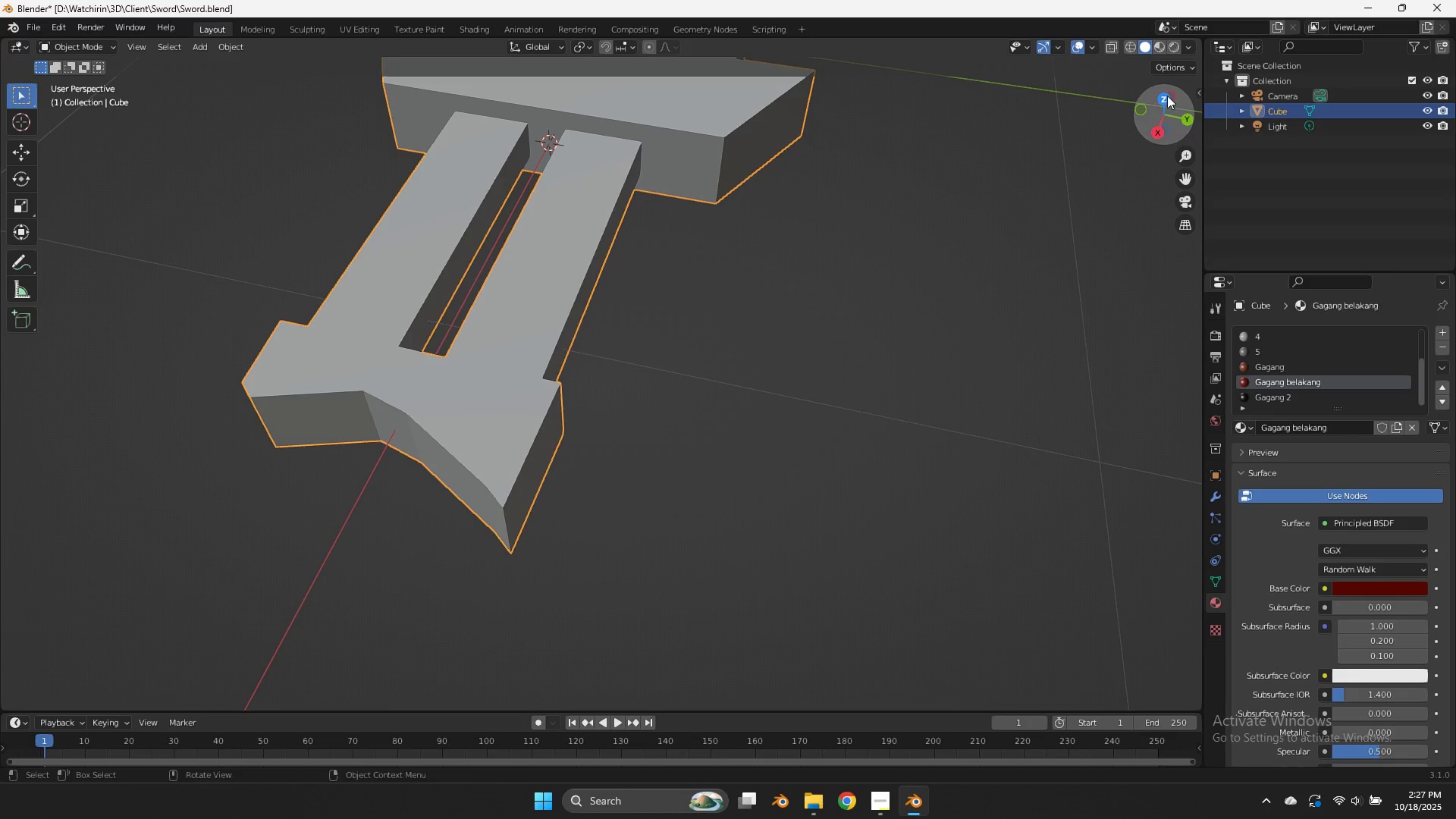 
left_click([1167, 96])
 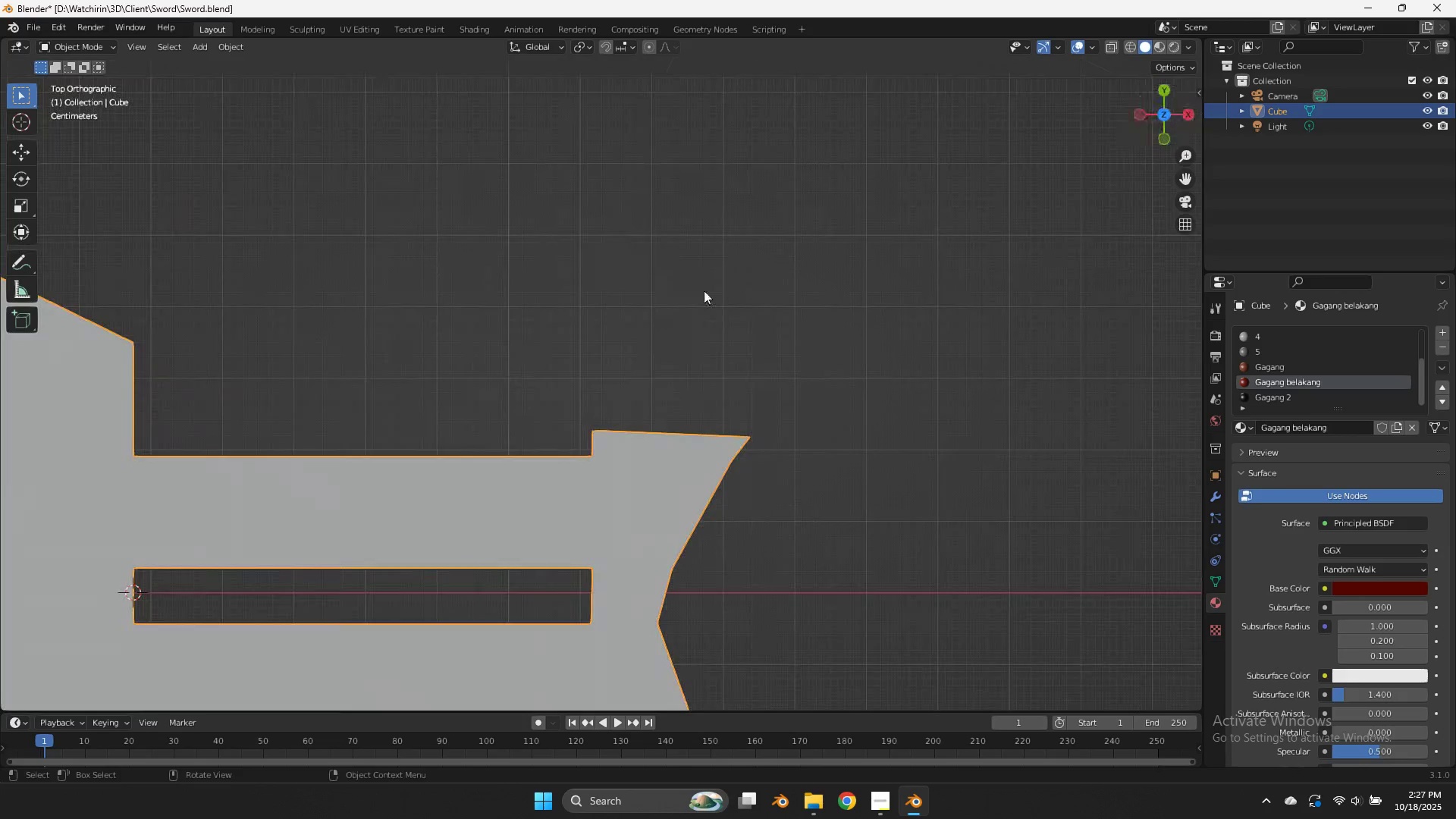 
scroll: coordinate [701, 303], scroll_direction: down, amount: 5.0
 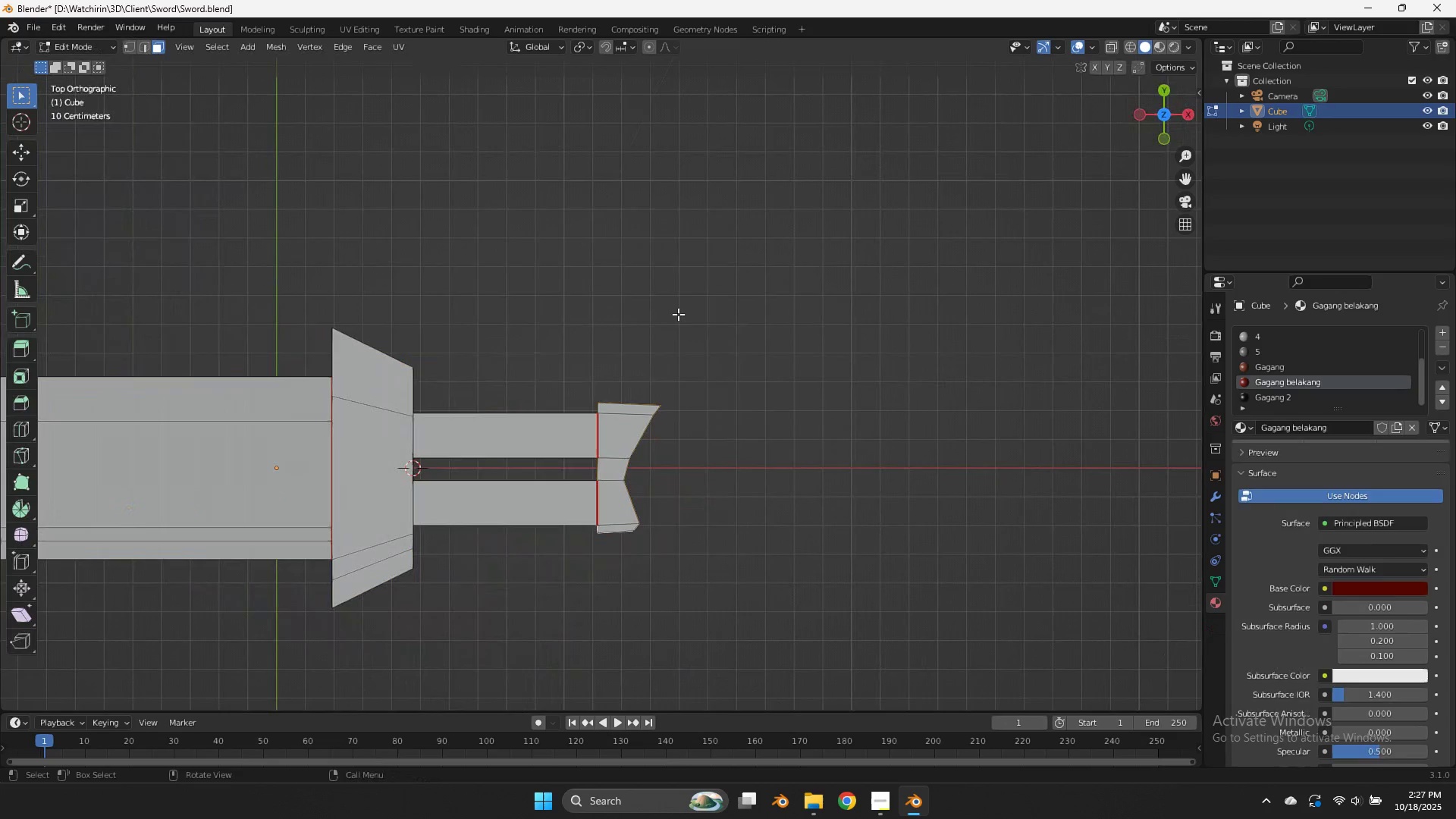 
key(Tab)
 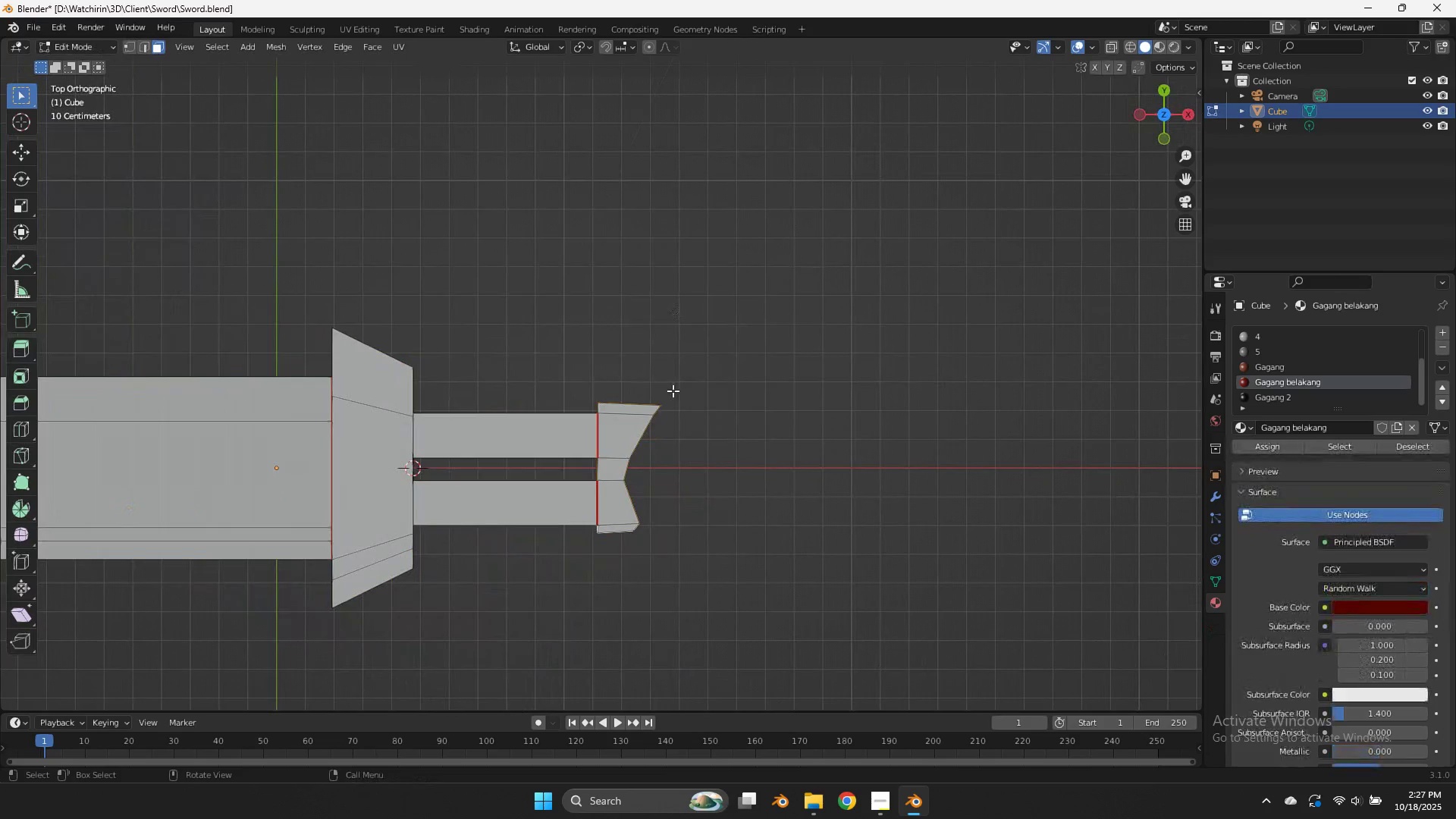 
key(Z)
 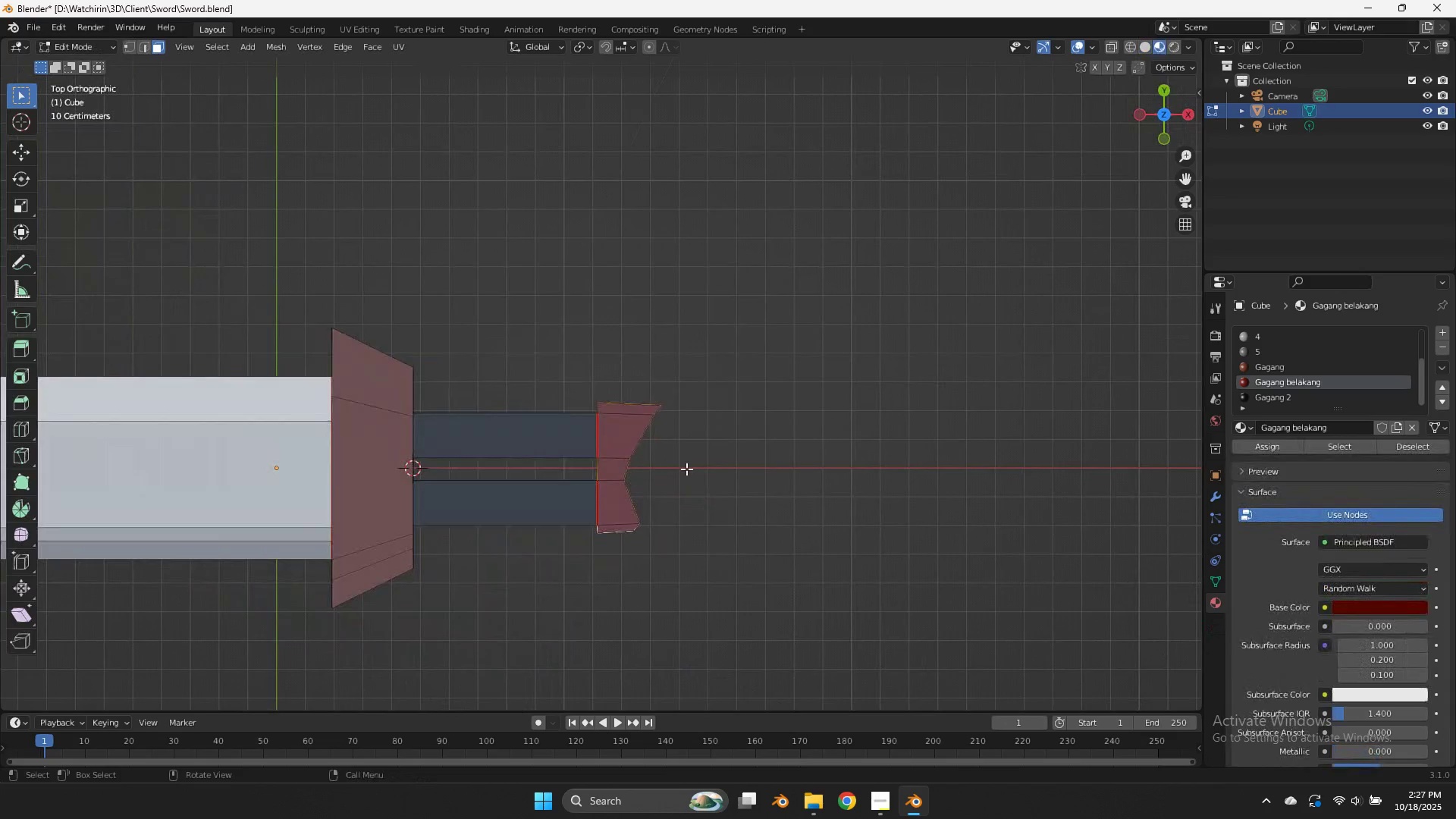 
key(Tab)
 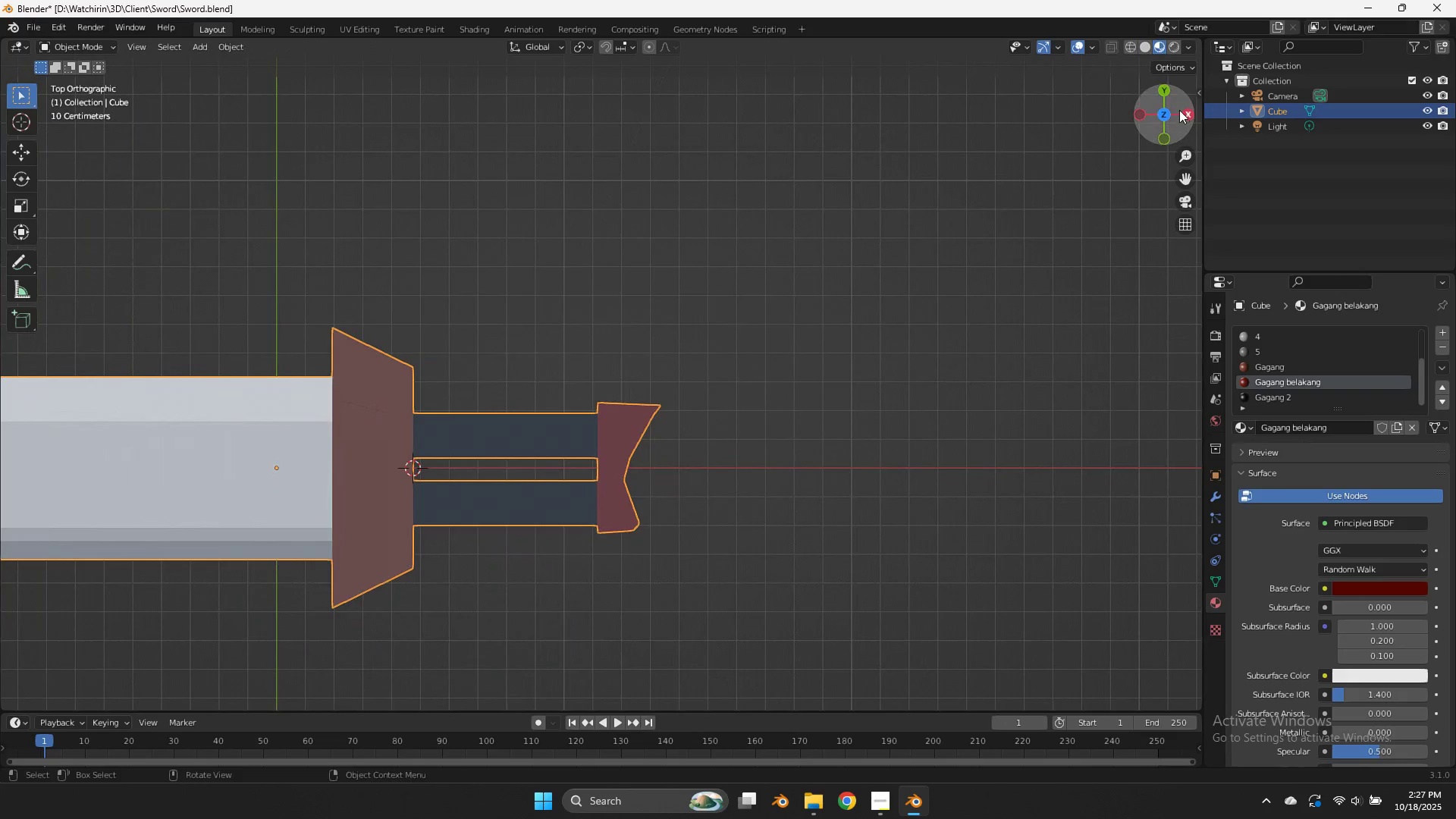 
left_click_drag(start_coordinate=[1178, 111], to_coordinate=[1160, 601])
 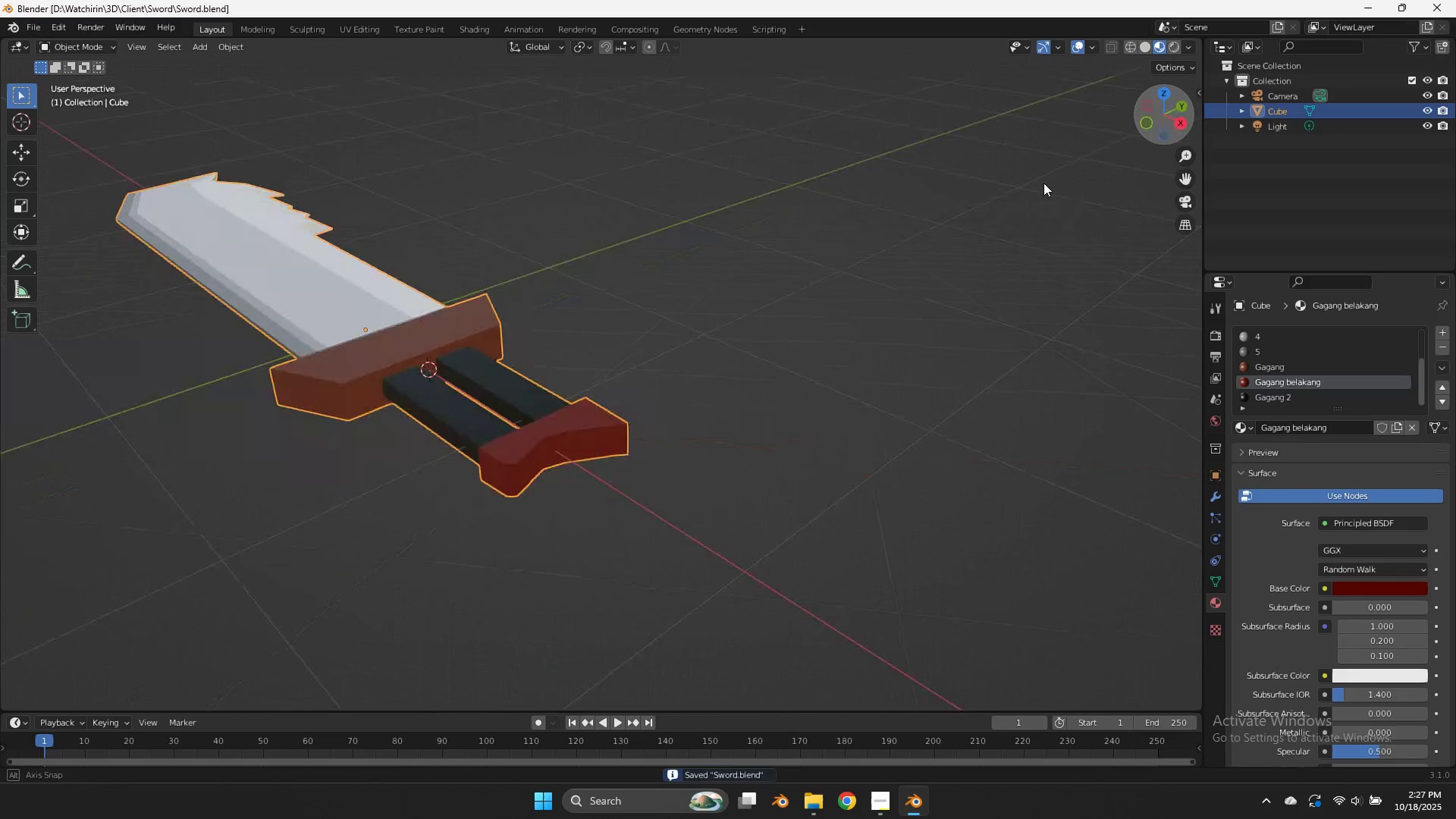 
key(Control+ControlLeft)
 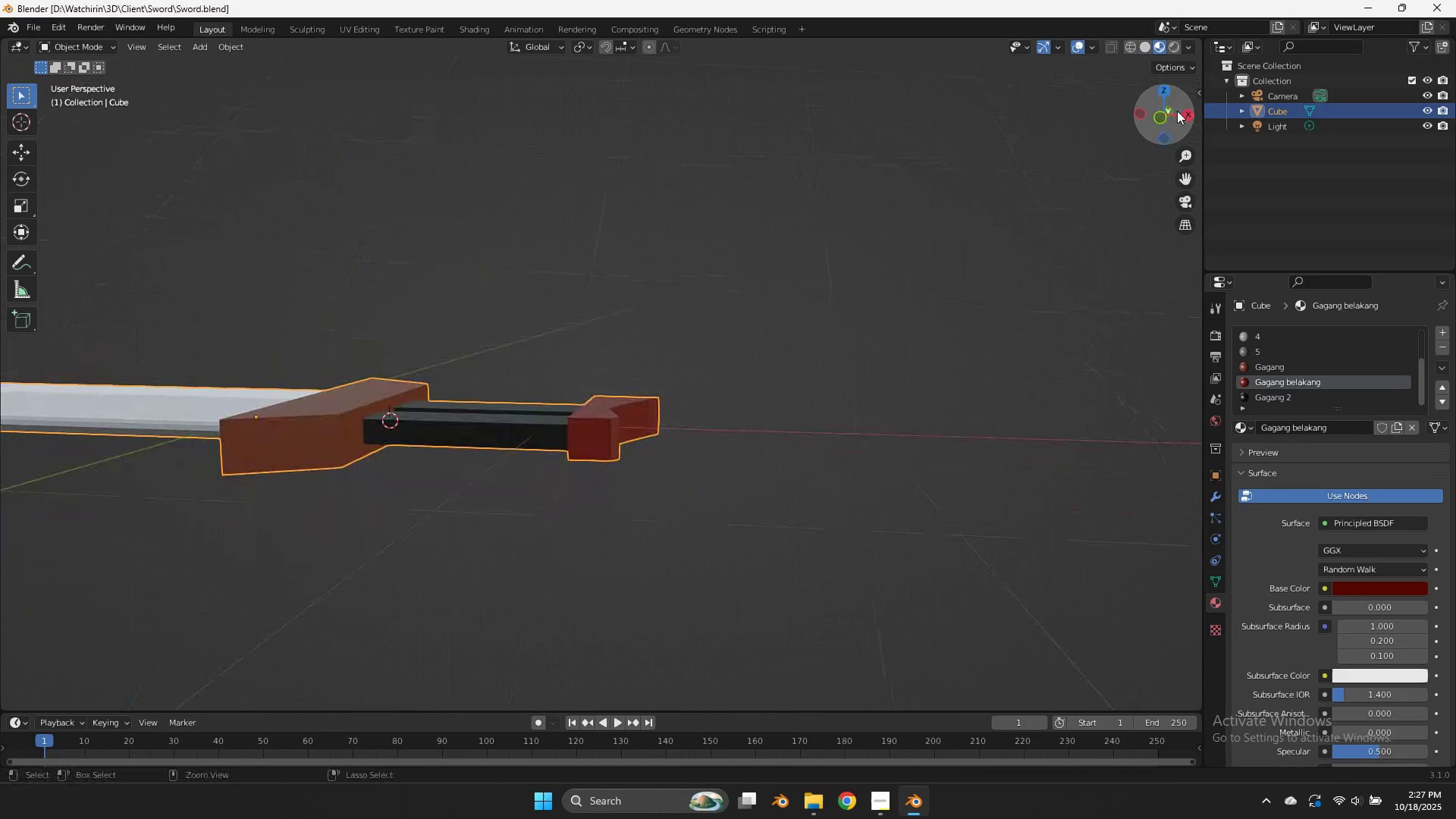 
key(Control+S)
 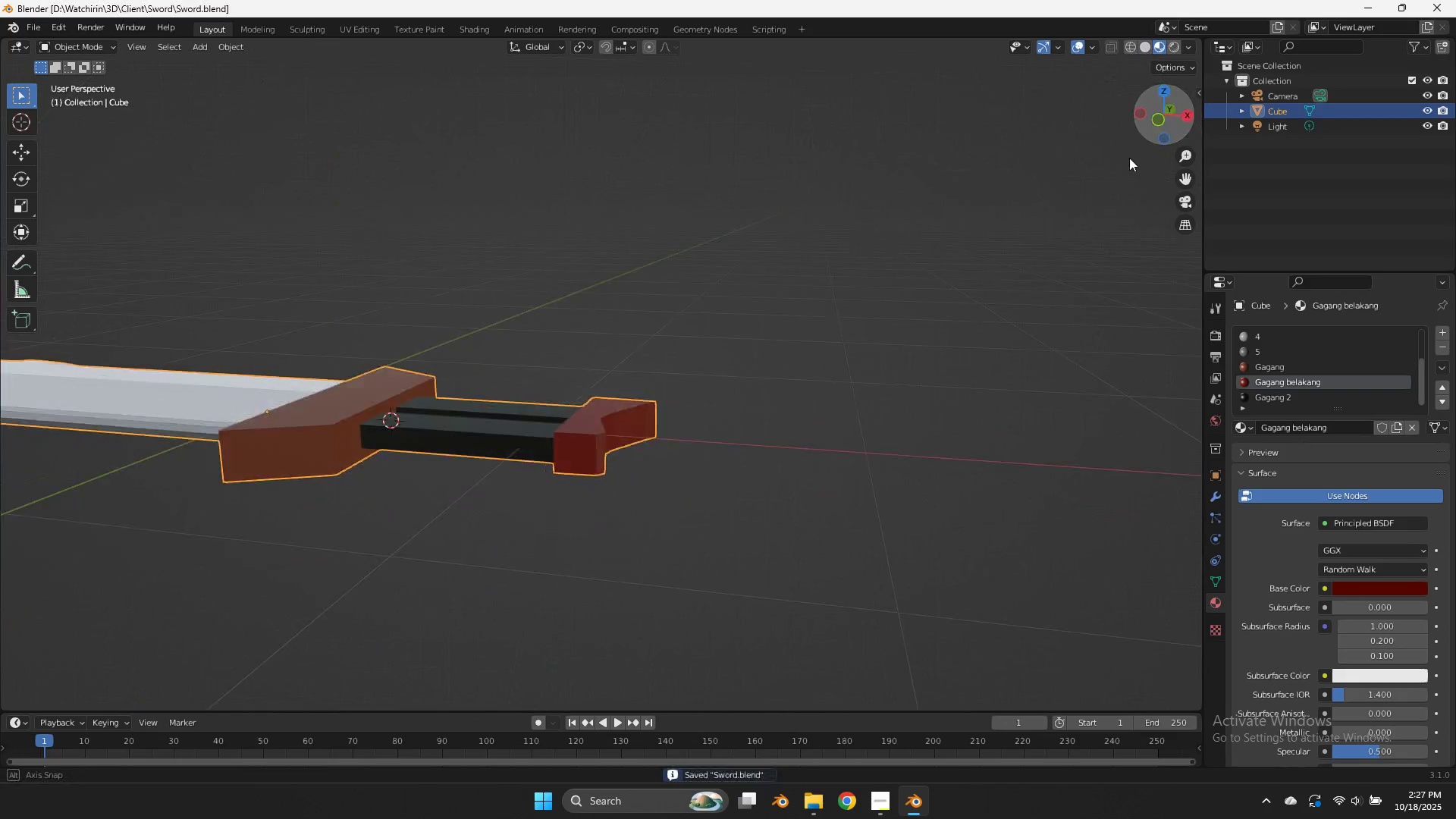 
left_click_drag(start_coordinate=[1178, 120], to_coordinate=[965, 143])
 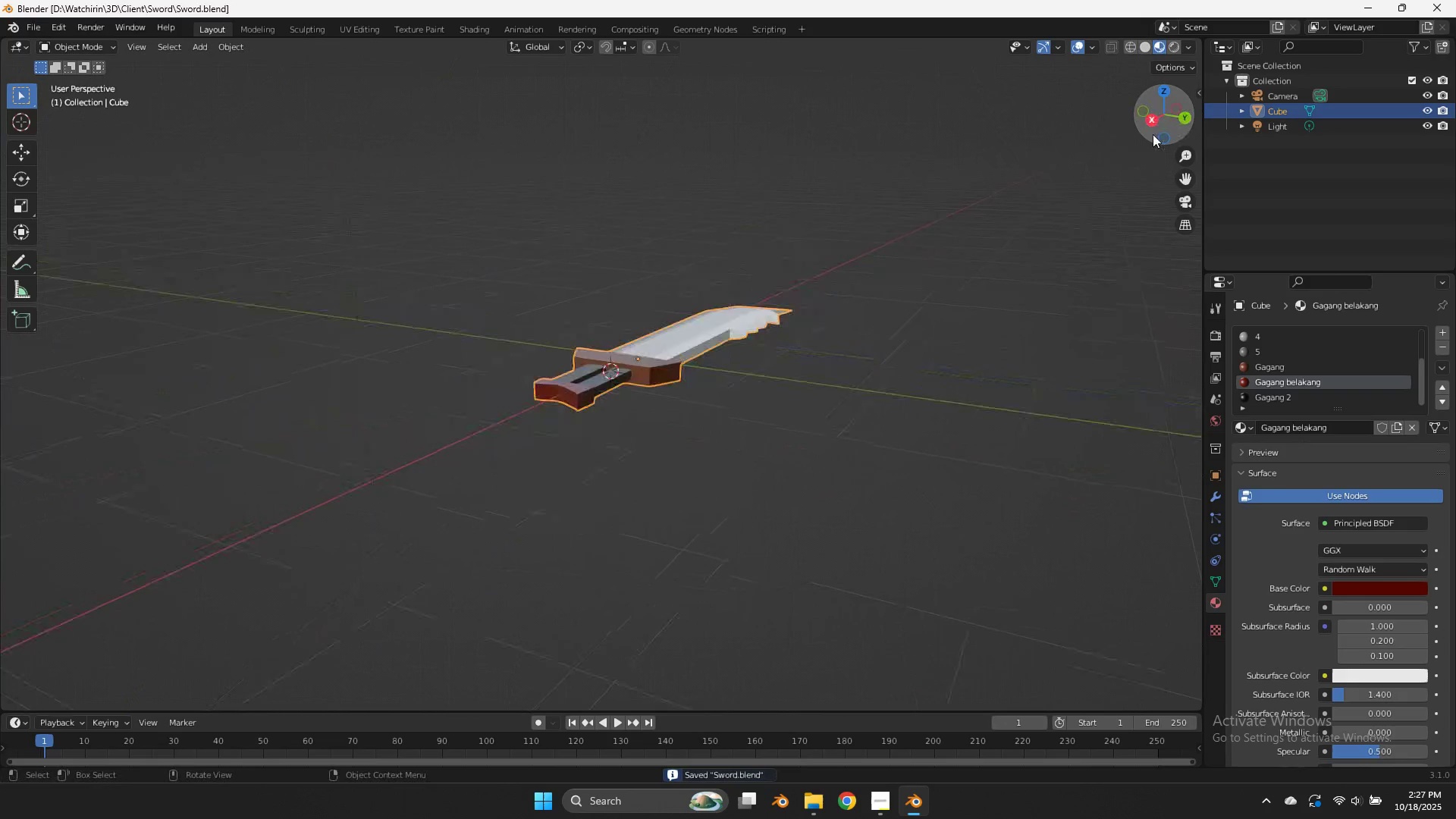 
scroll: coordinate [1153, 134], scroll_direction: down, amount: 6.0
 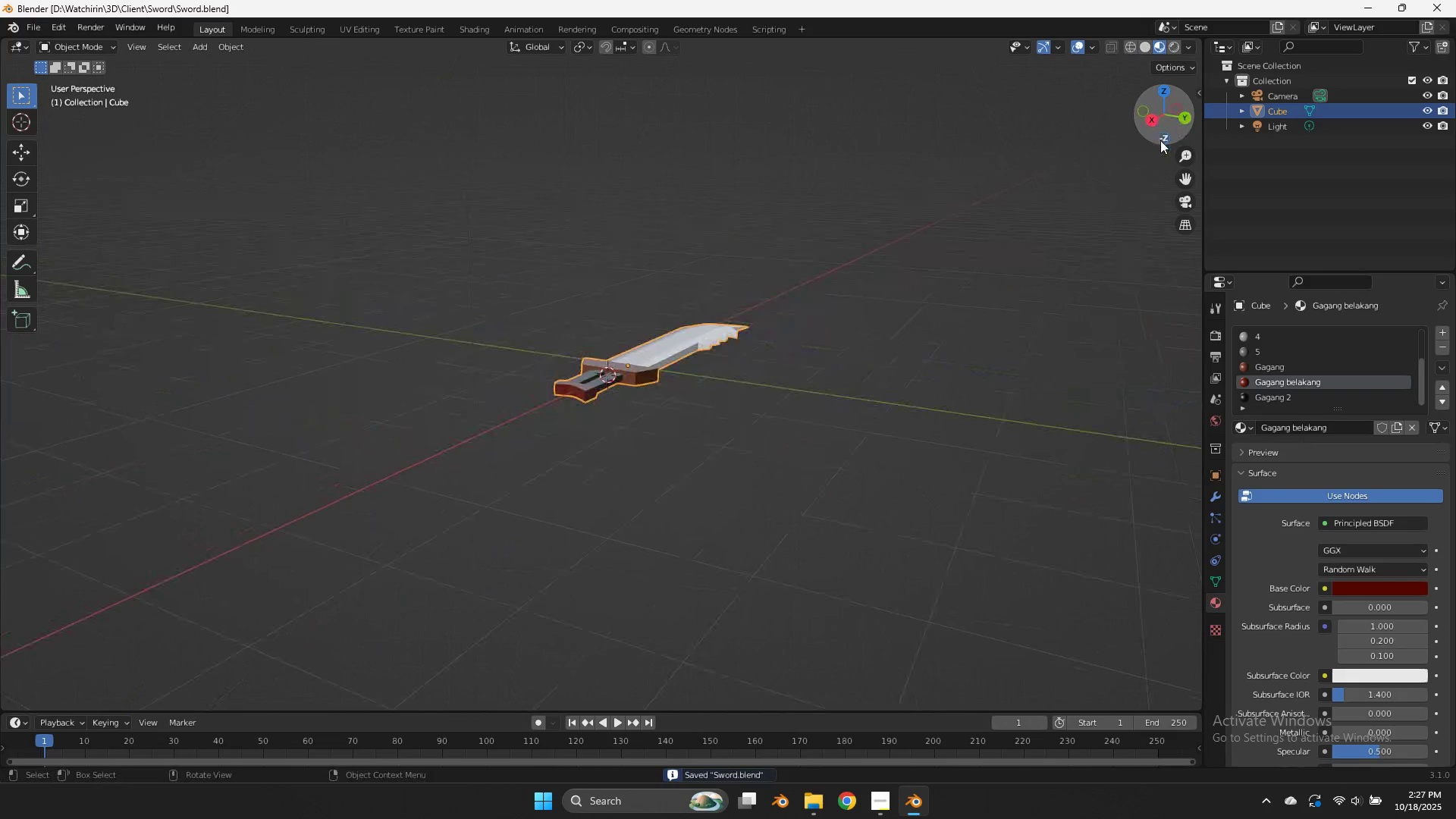 
left_click_drag(start_coordinate=[1153, 134], to_coordinate=[205, 234])